 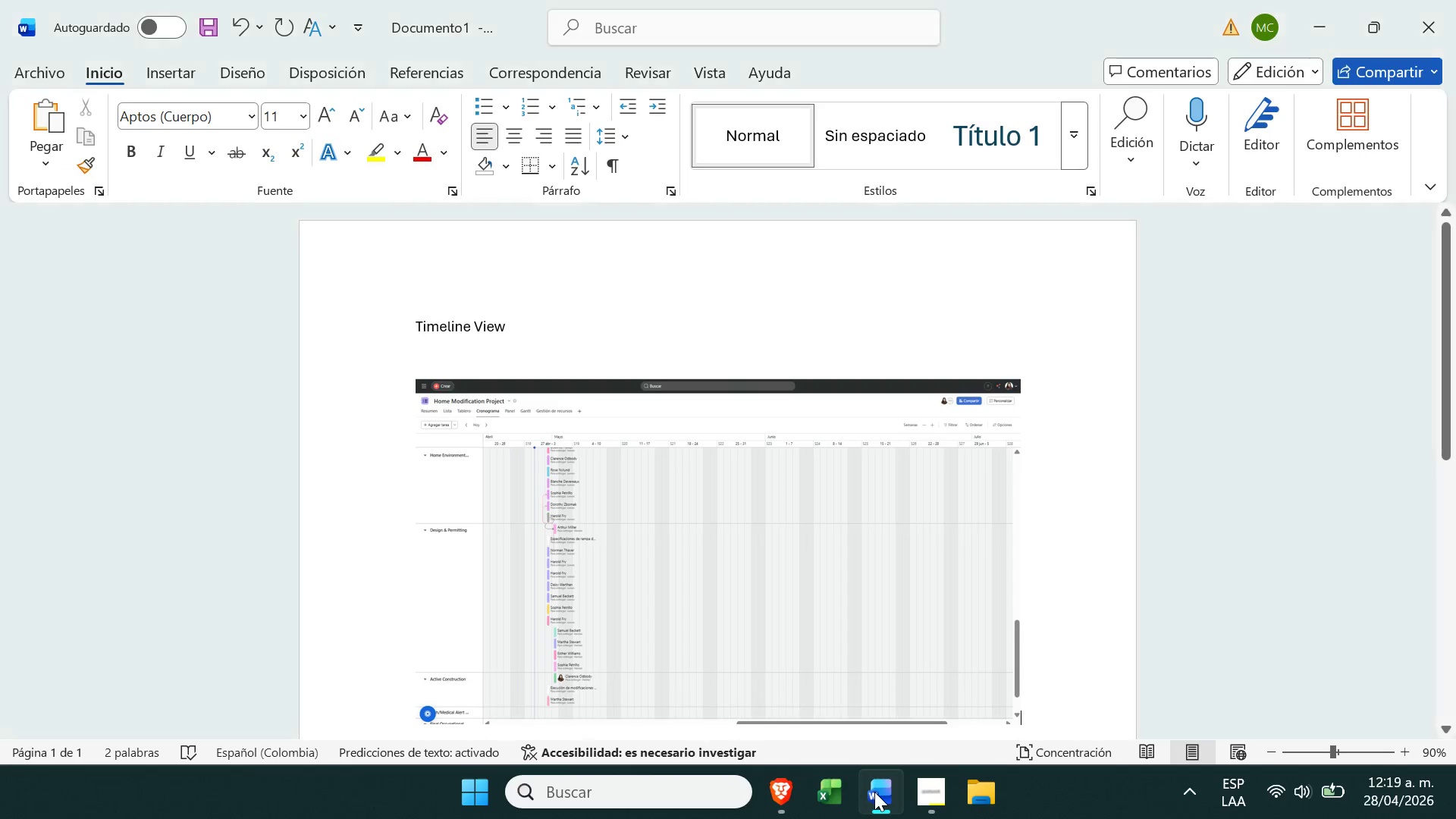 
left_click([890, 818])
 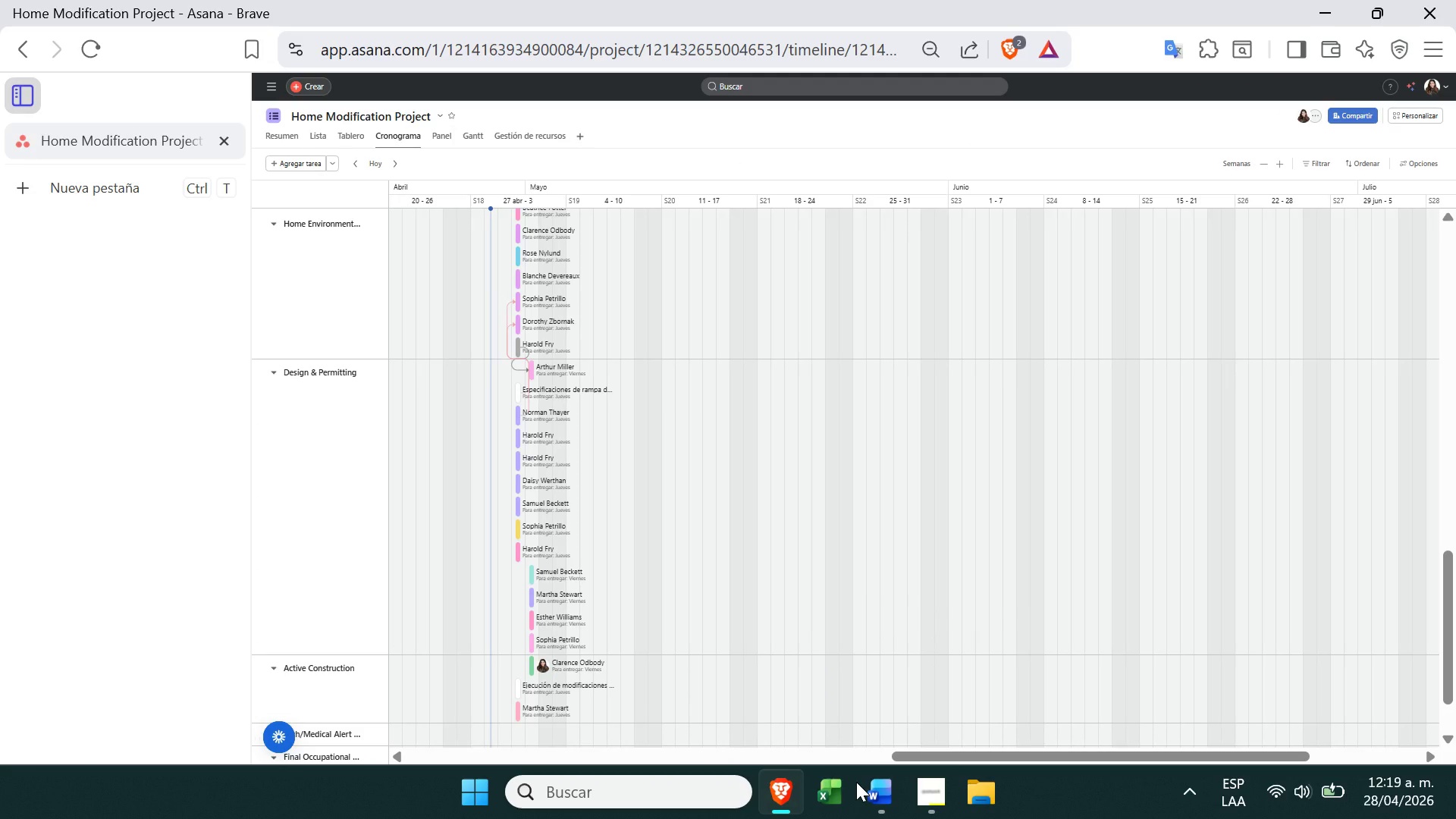 
left_click([870, 797])
 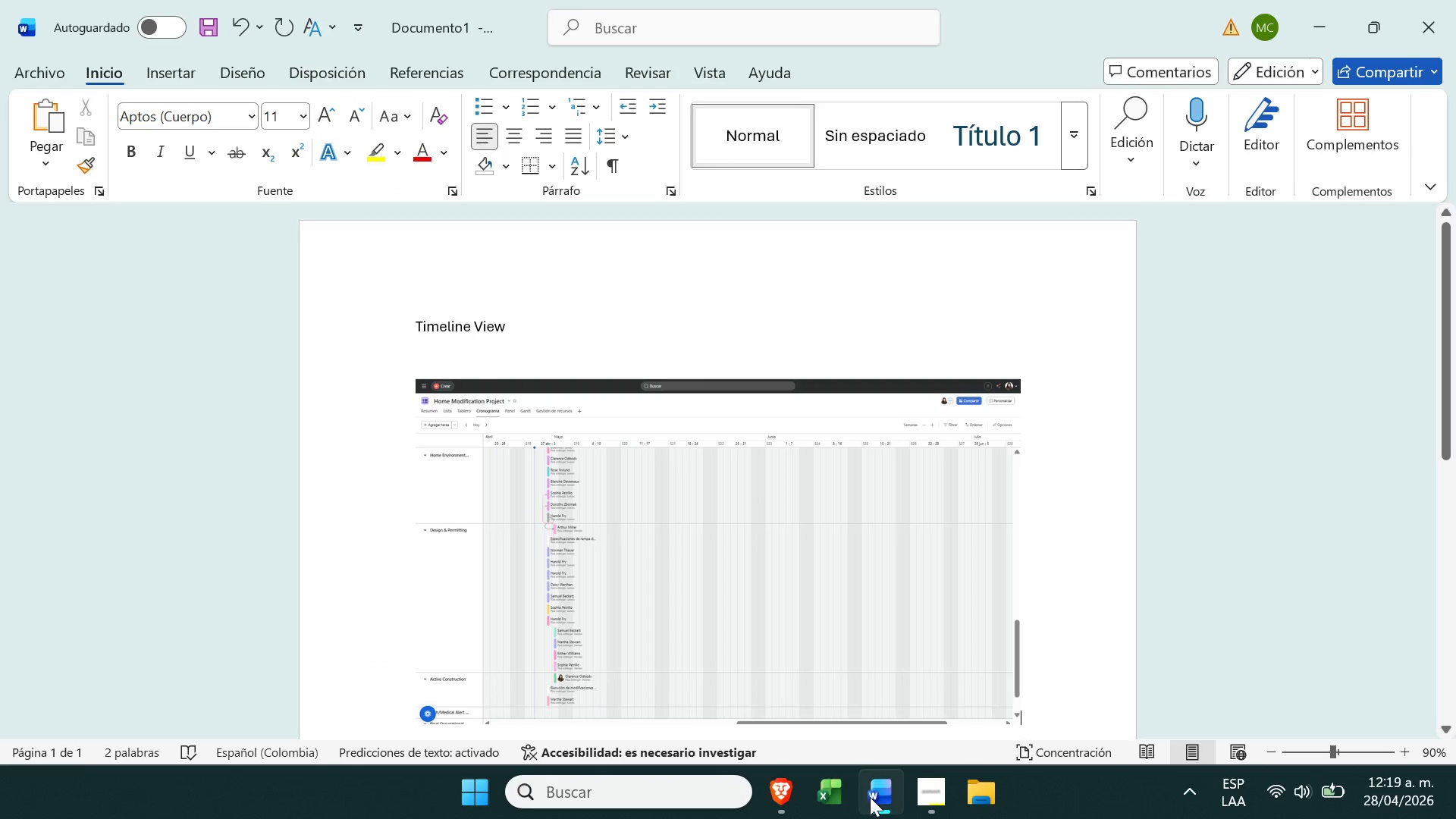 
right_click([870, 797])
 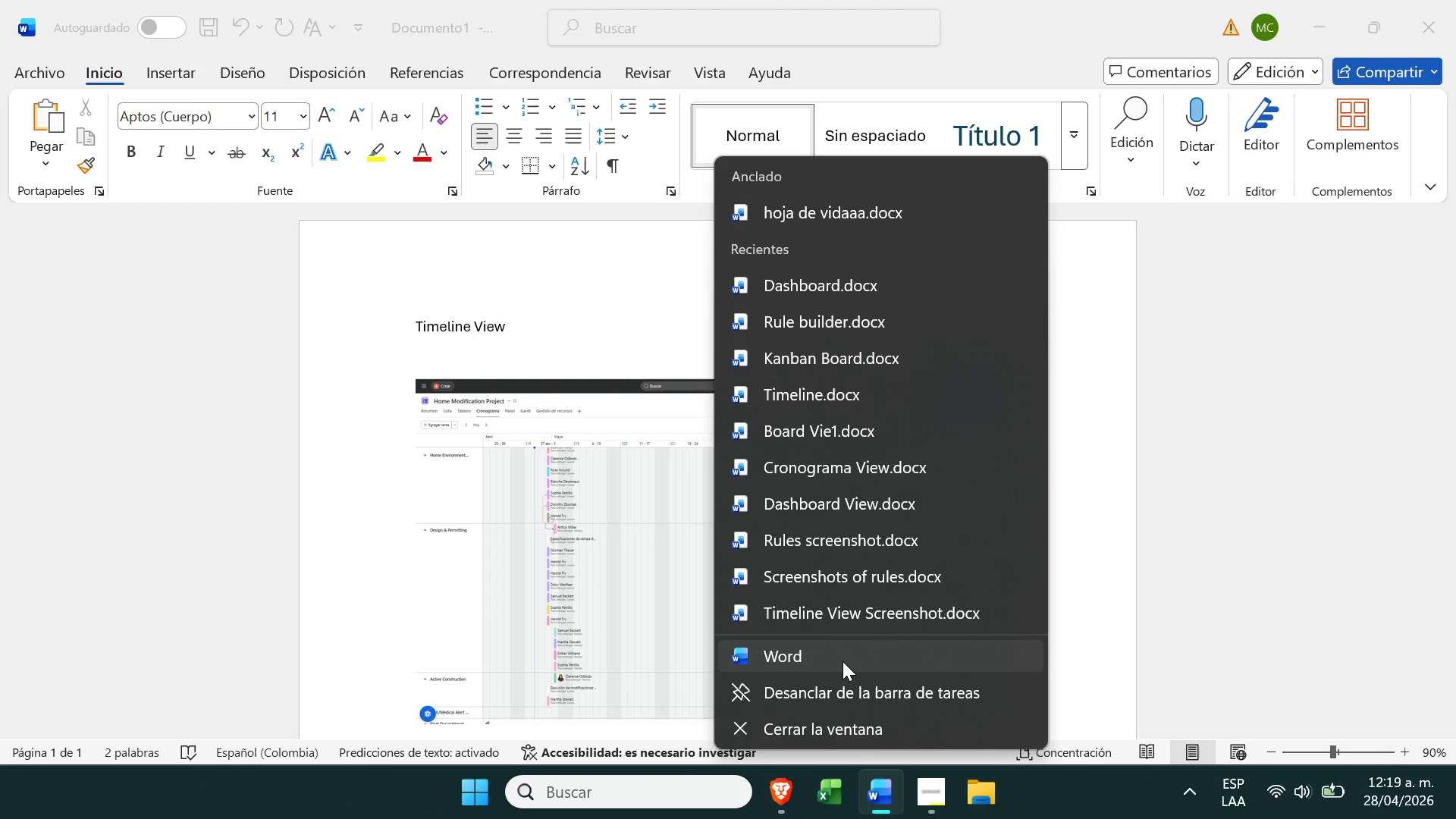 
left_click([844, 660])
 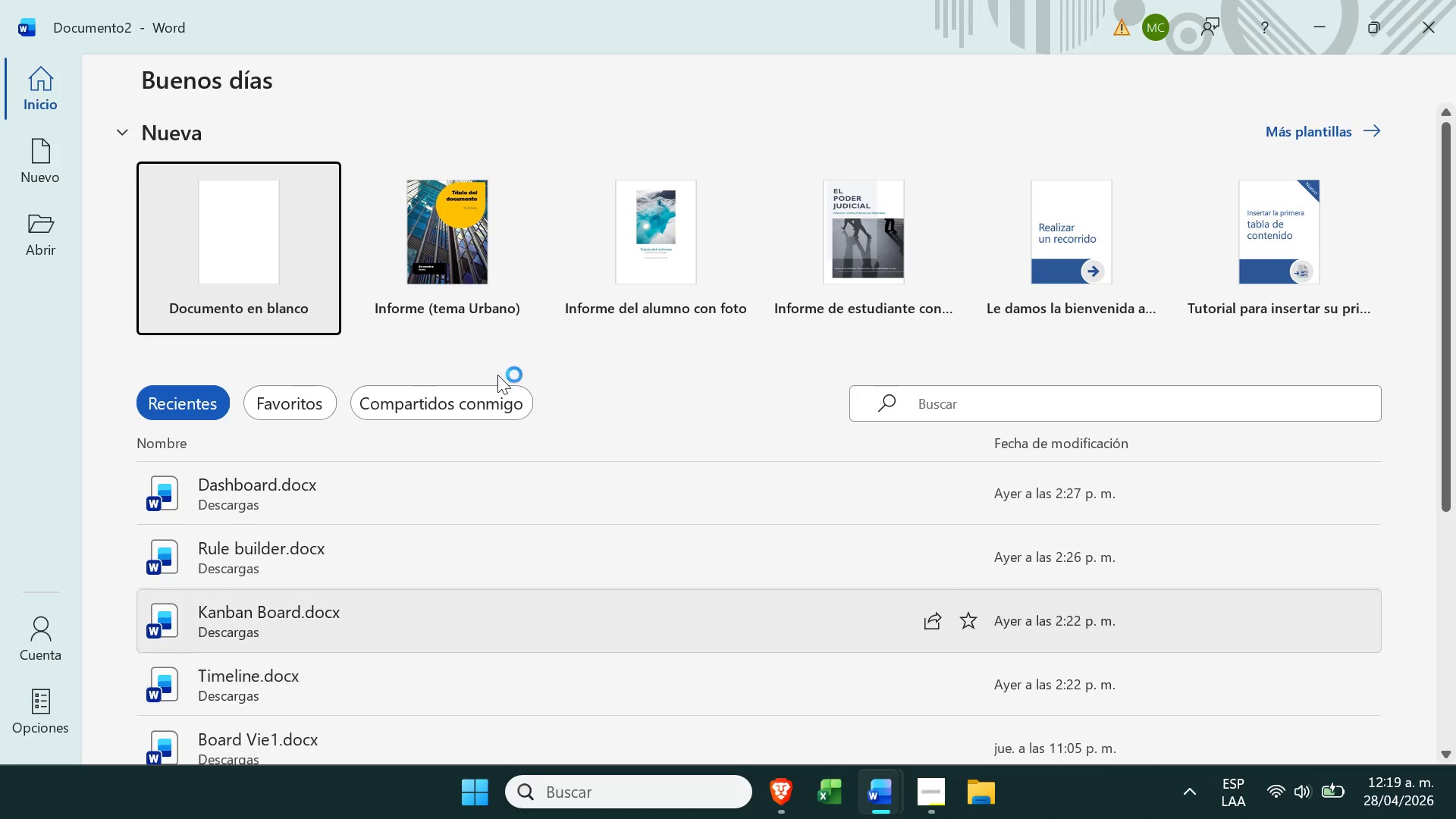 
left_click([245, 259])
 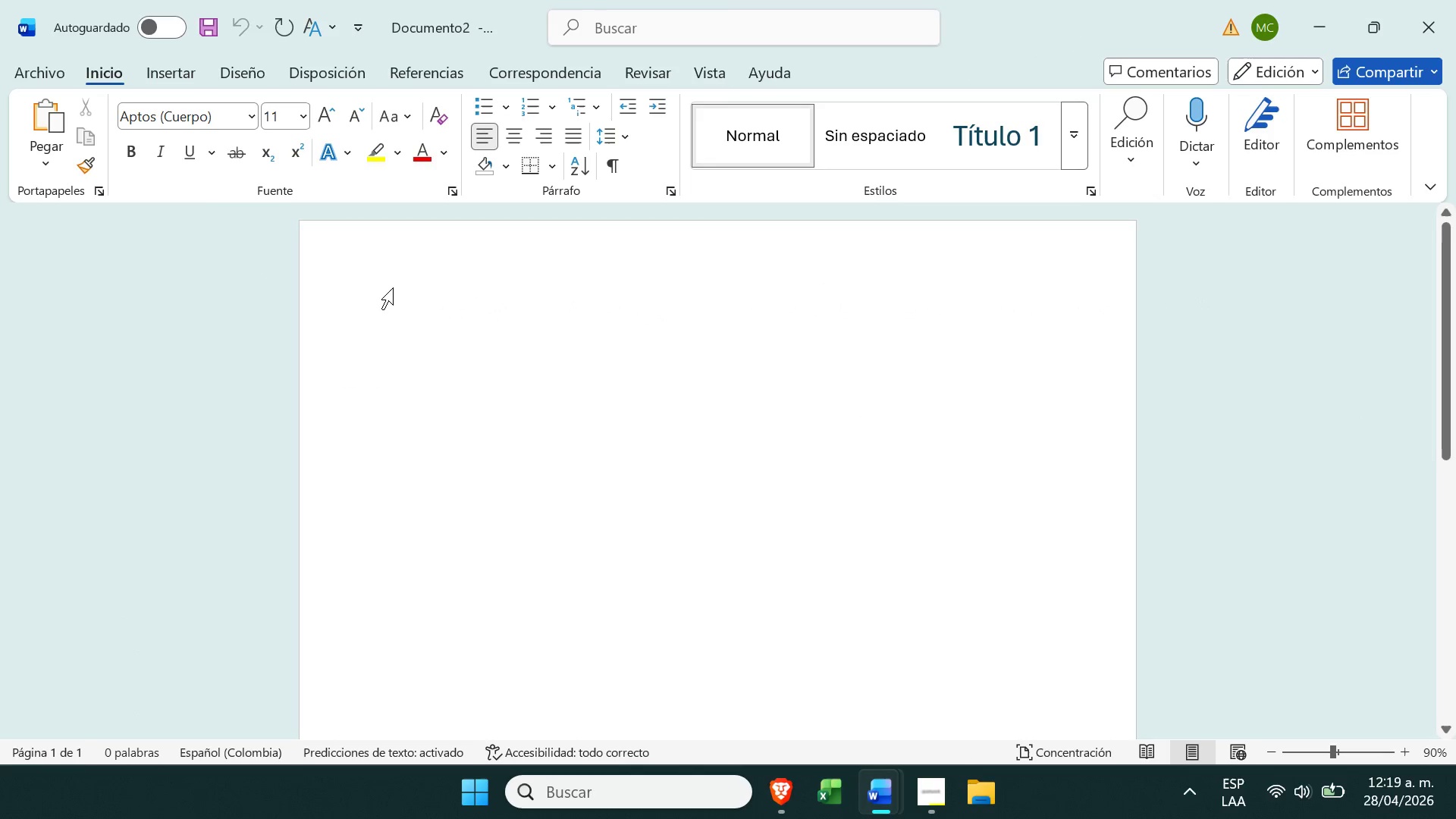 
type(Board view)
 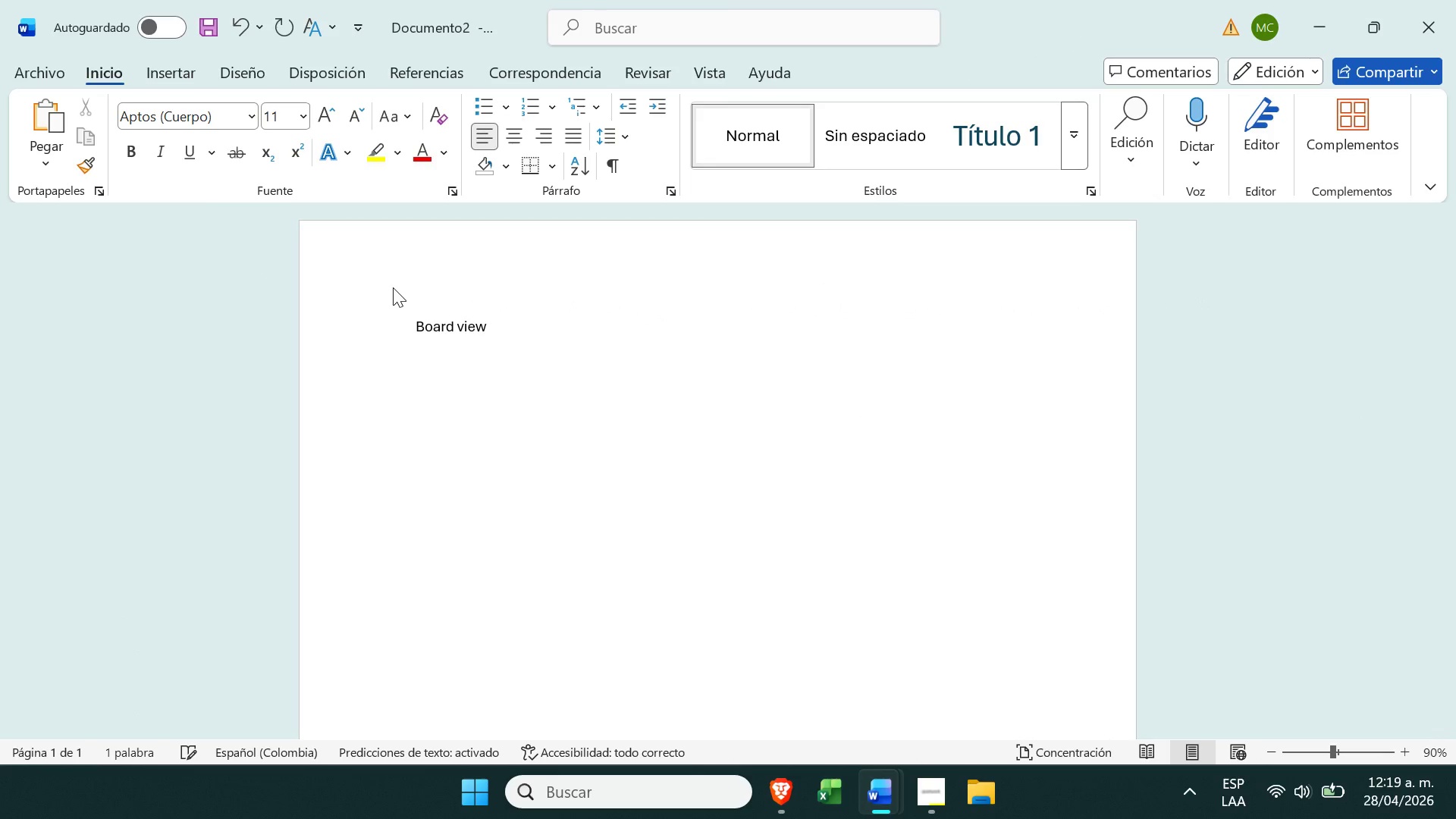 
key(Enter)
 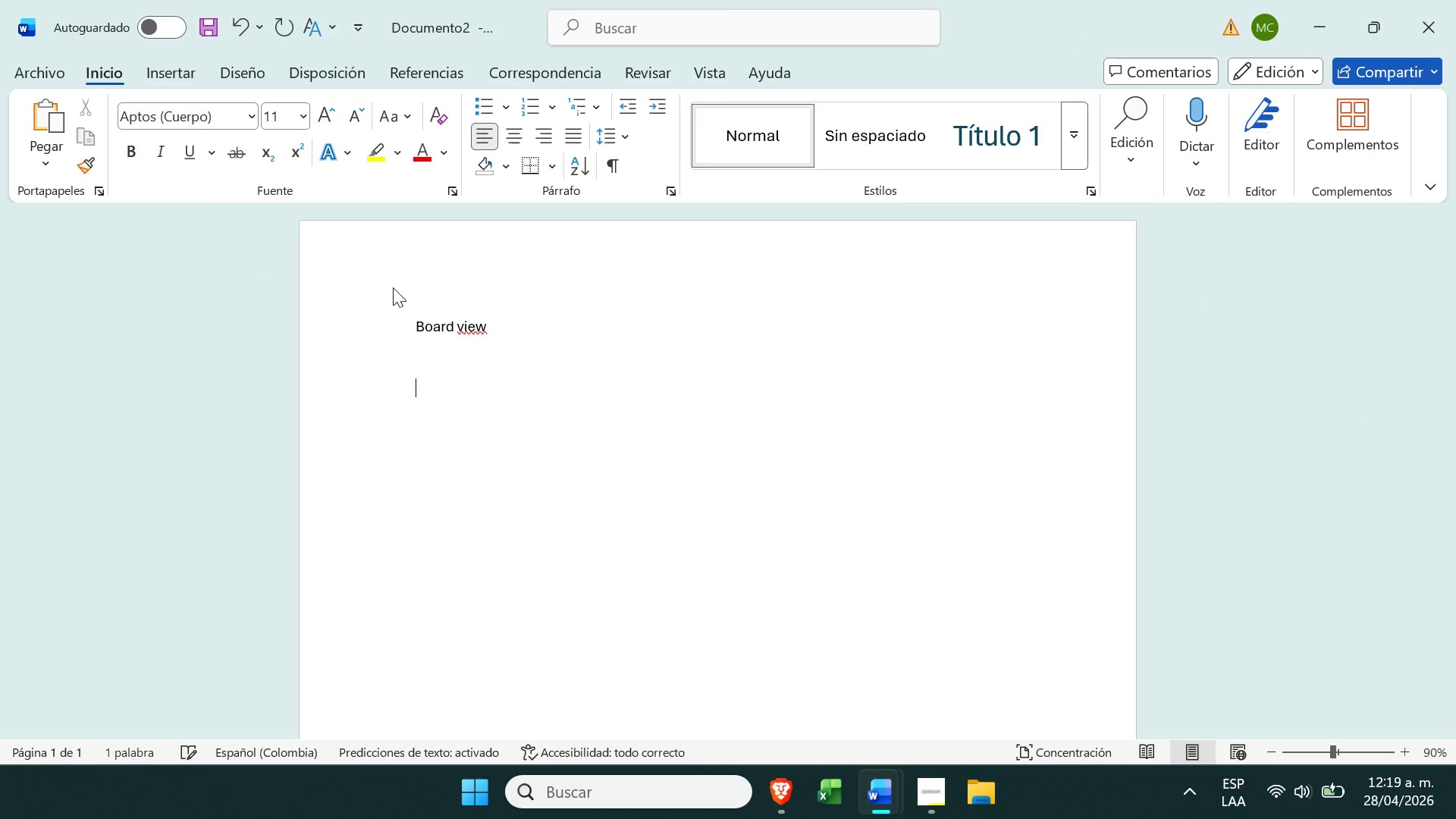 
key(Enter)
 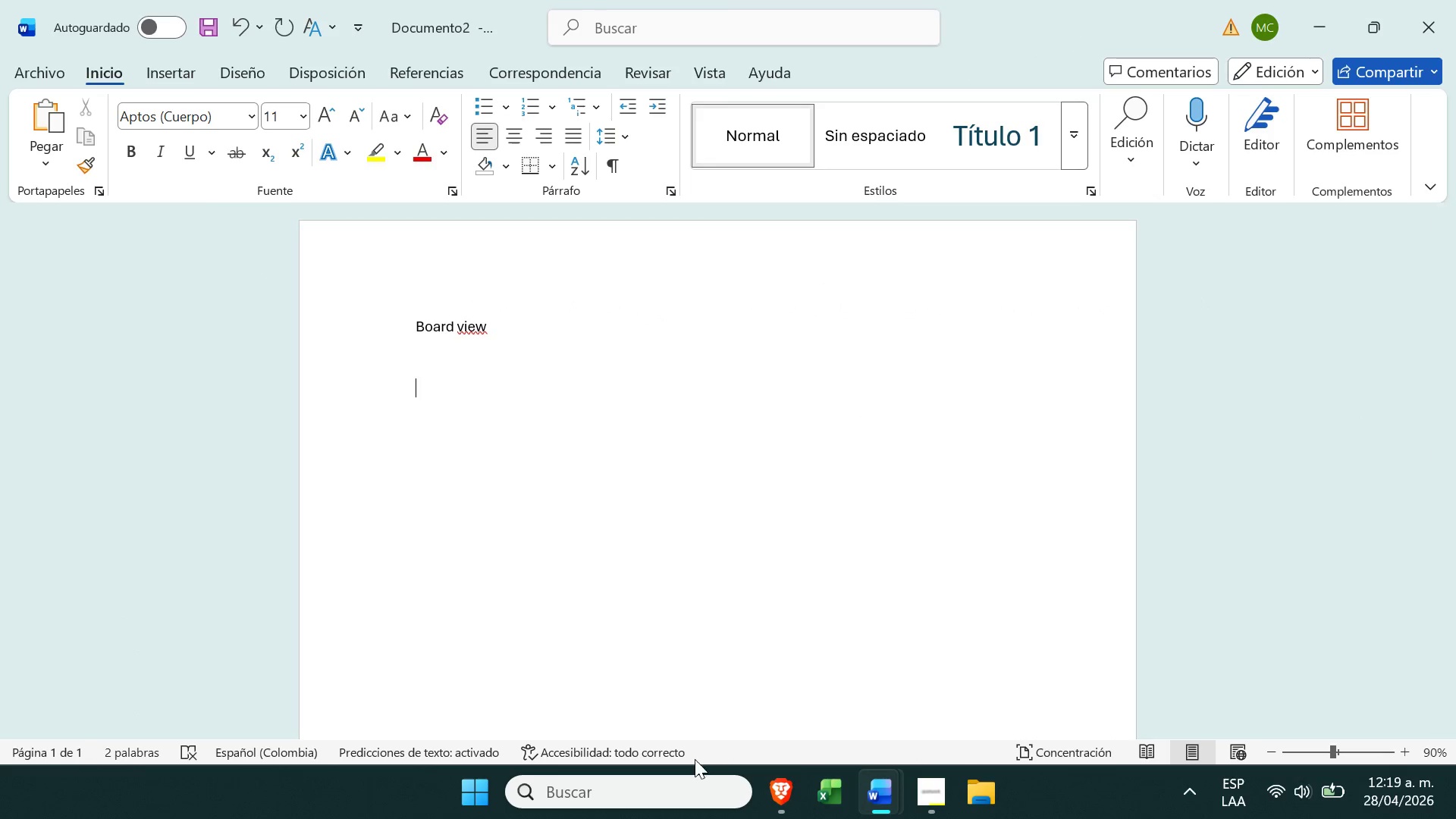 
left_click([785, 817])
 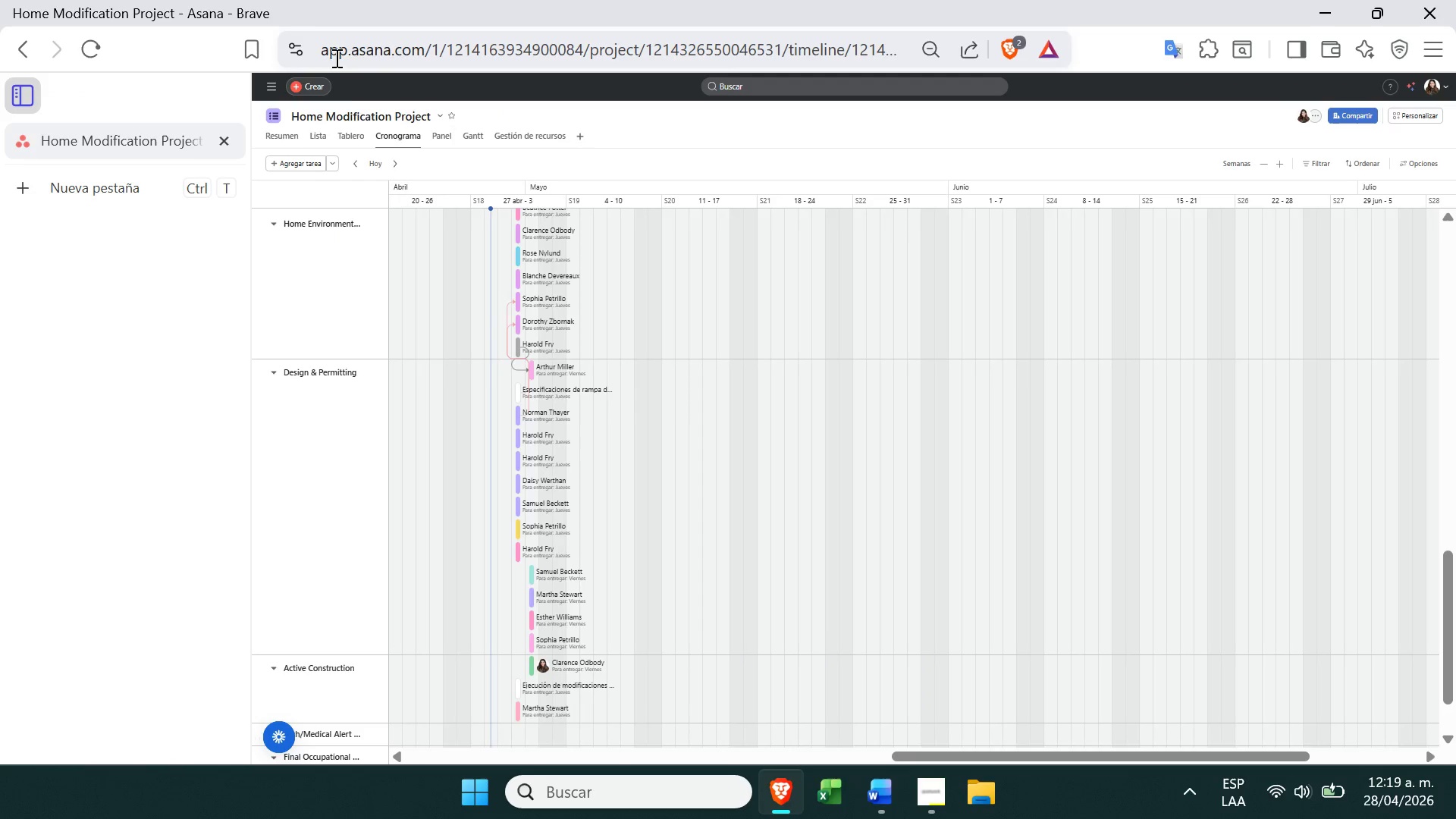 
left_click([356, 139])
 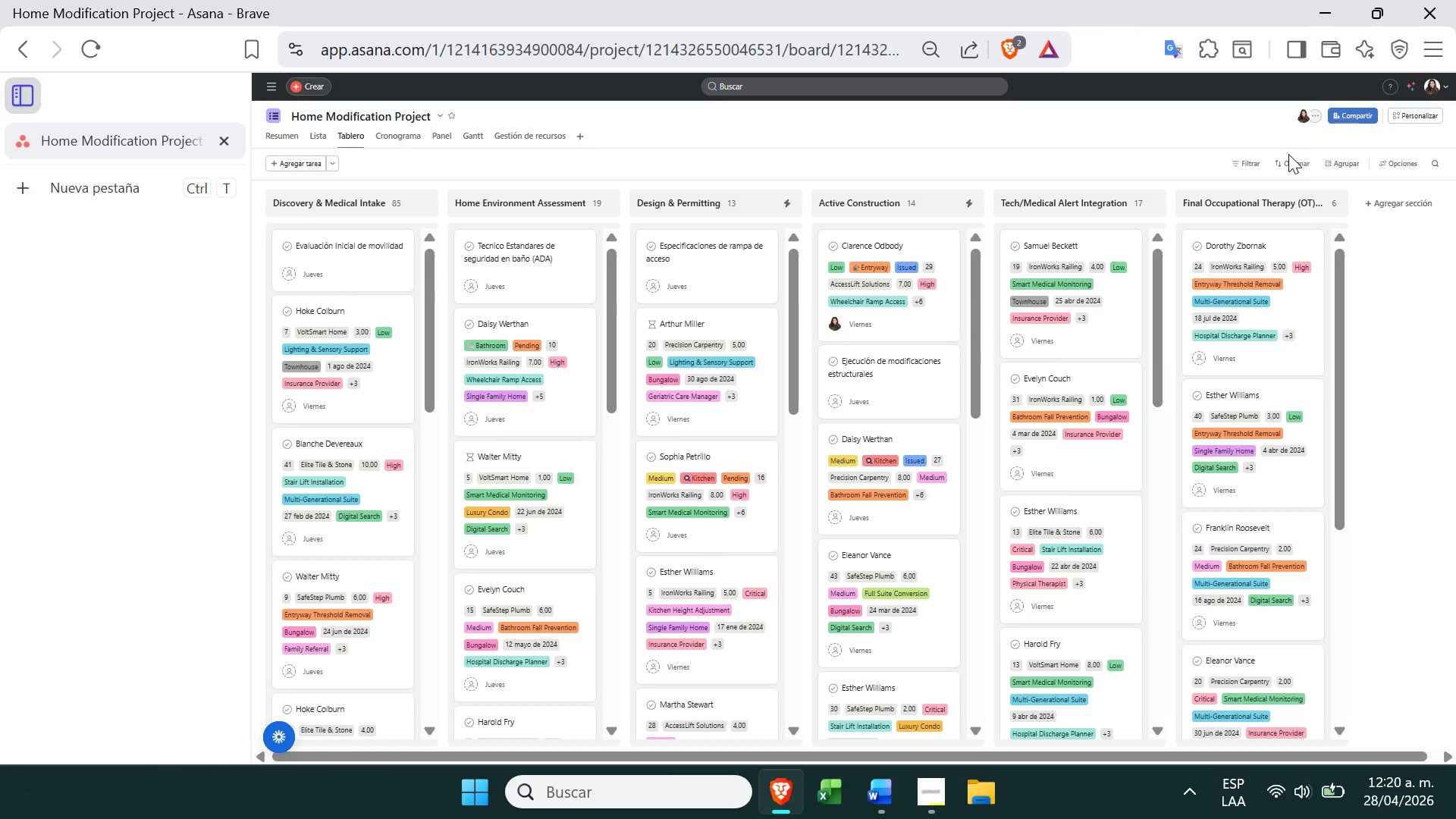 
left_click([1350, 169])
 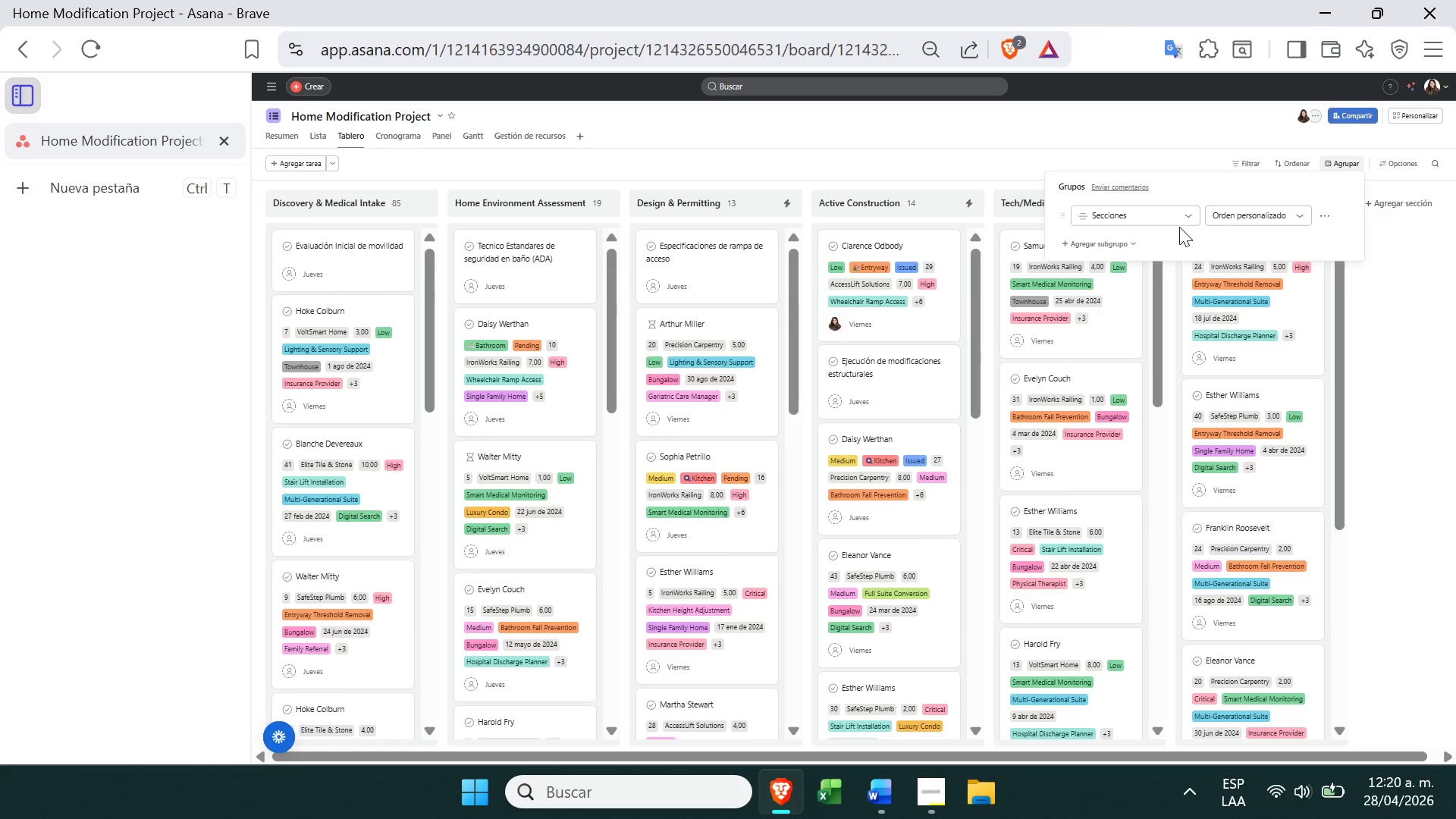 
left_click([1188, 218])
 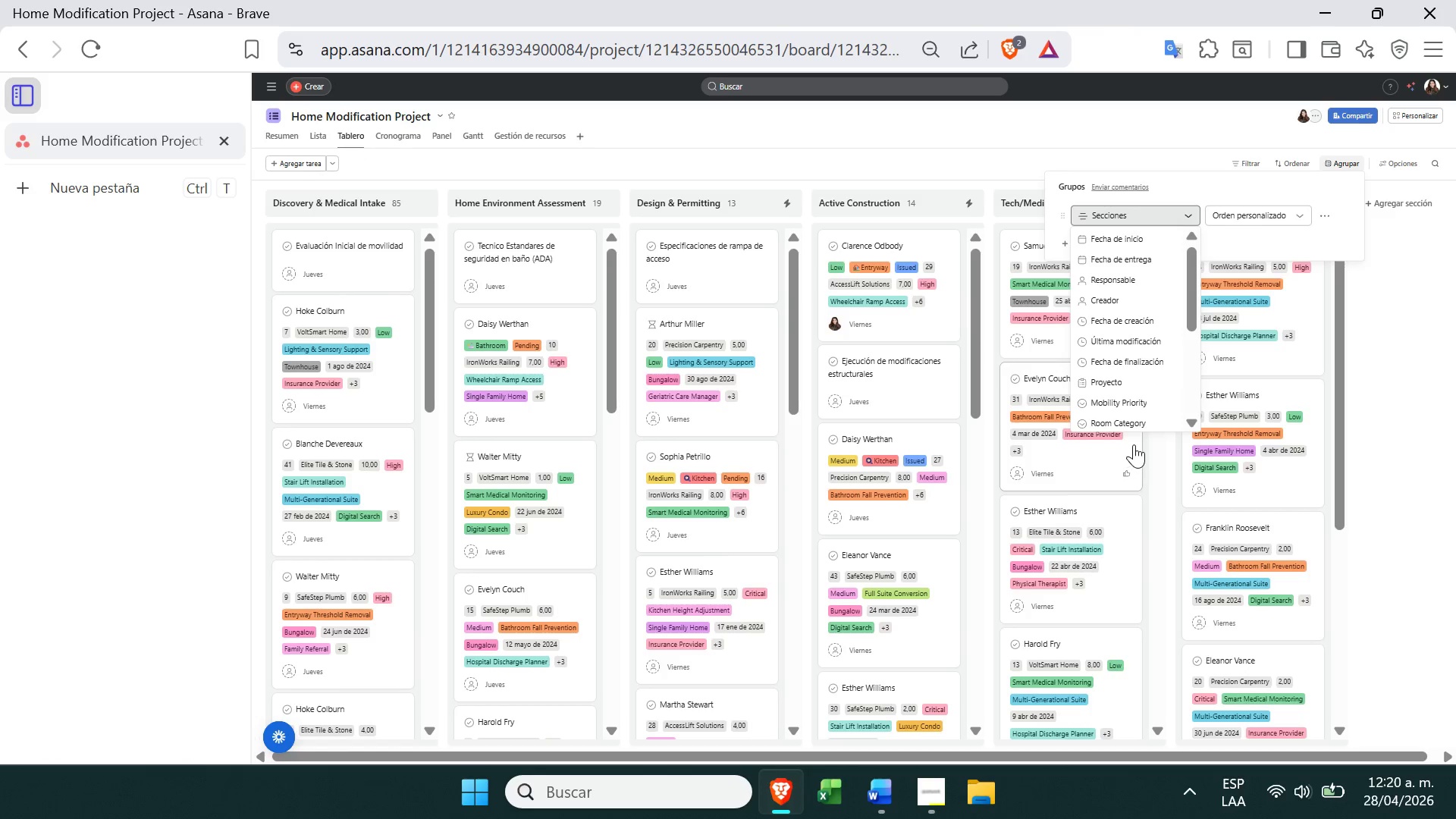 
left_click([1128, 420])
 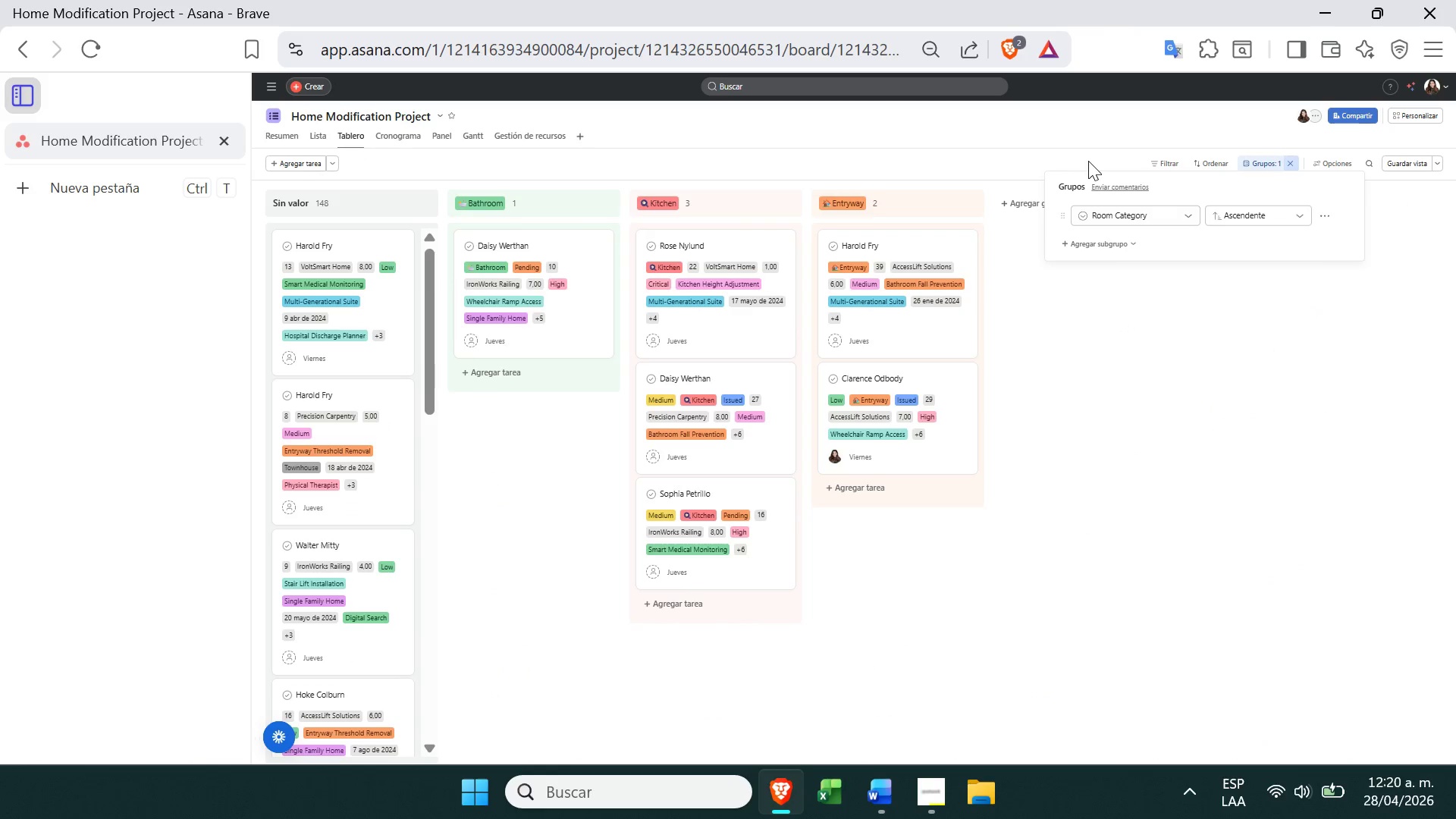 
key(PrintScreen)
 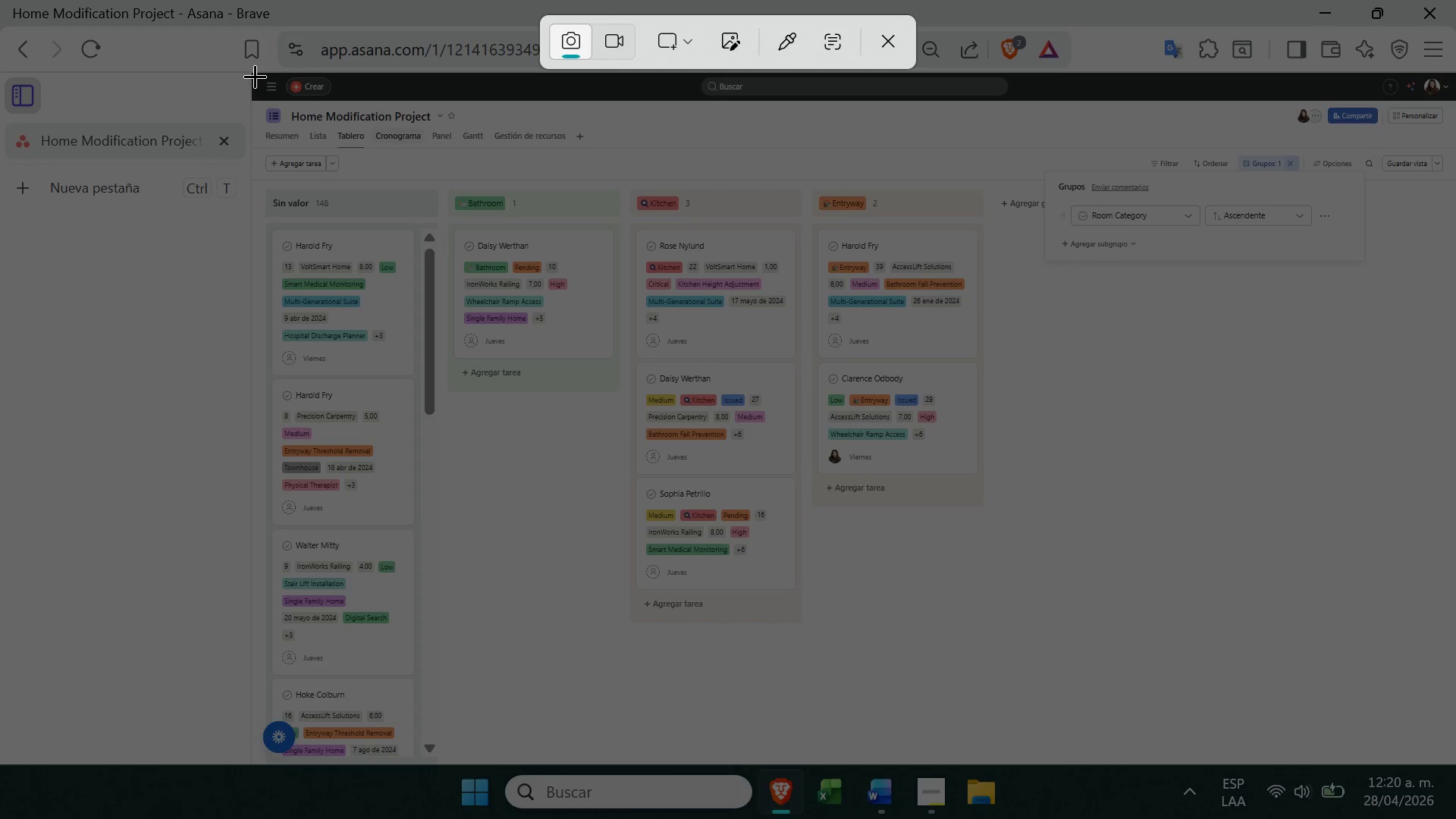 
left_click_drag(start_coordinate=[253, 76], to_coordinate=[1451, 765])
 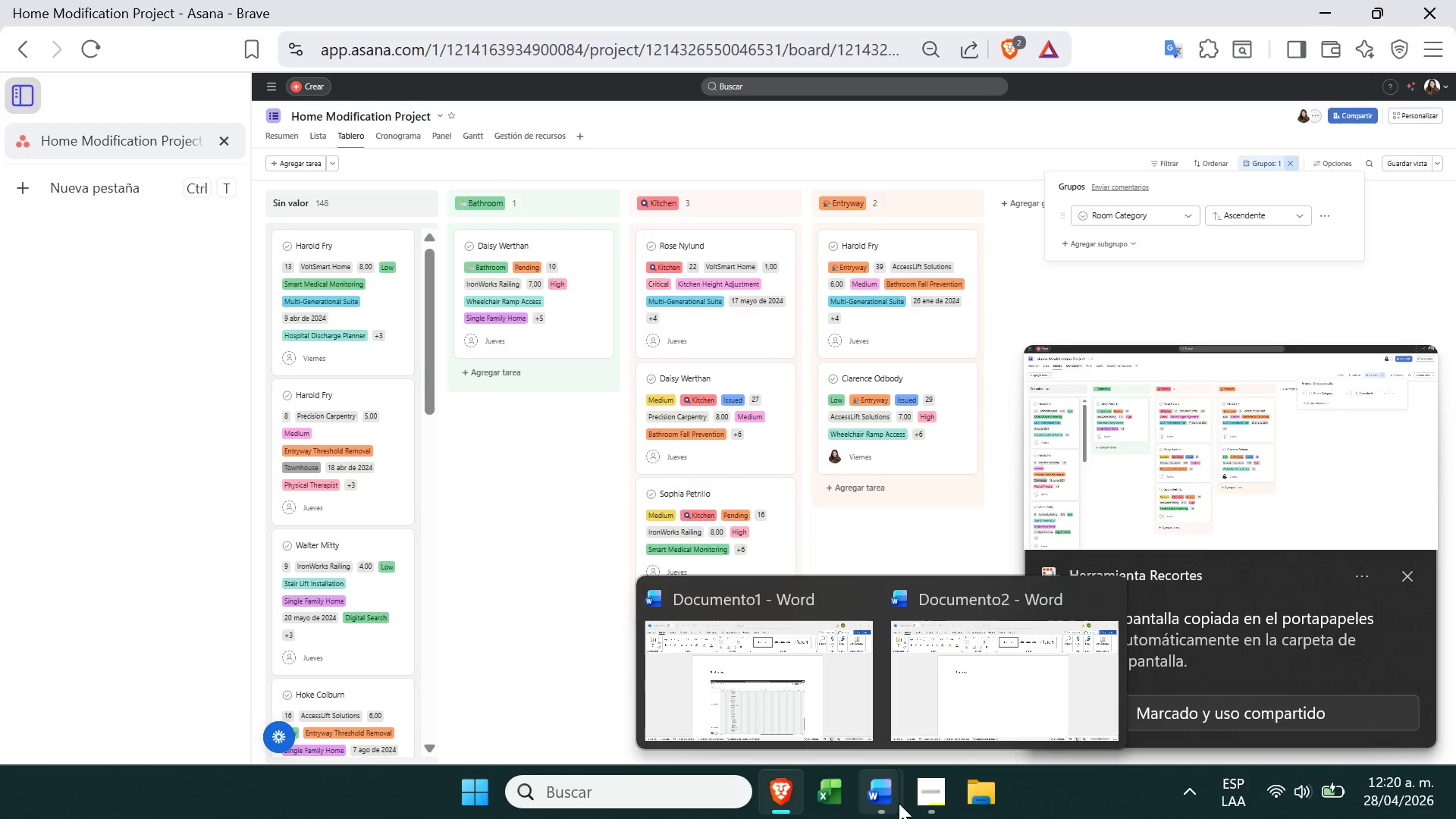 
left_click([961, 635])
 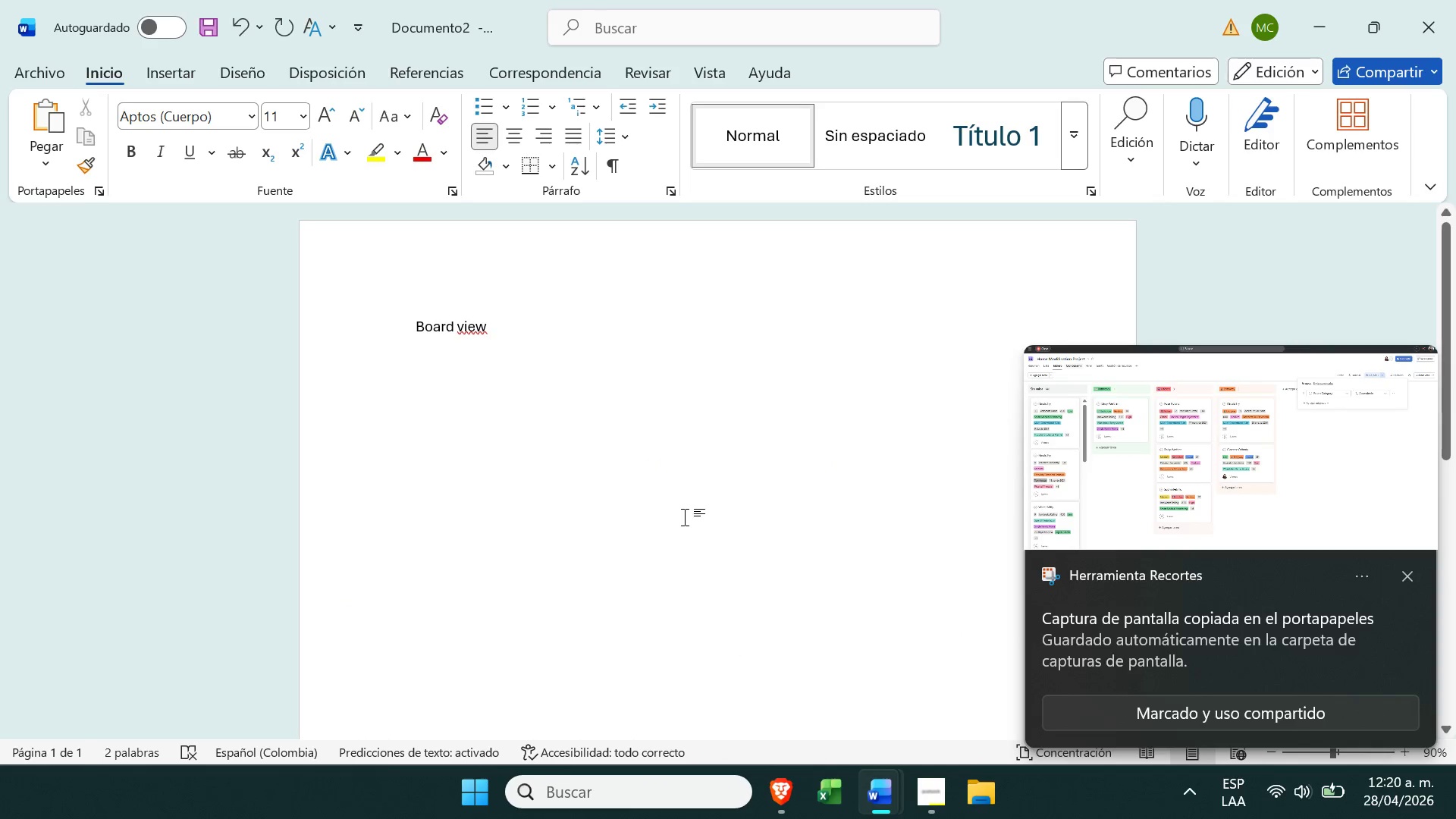 
key(Control+V)
 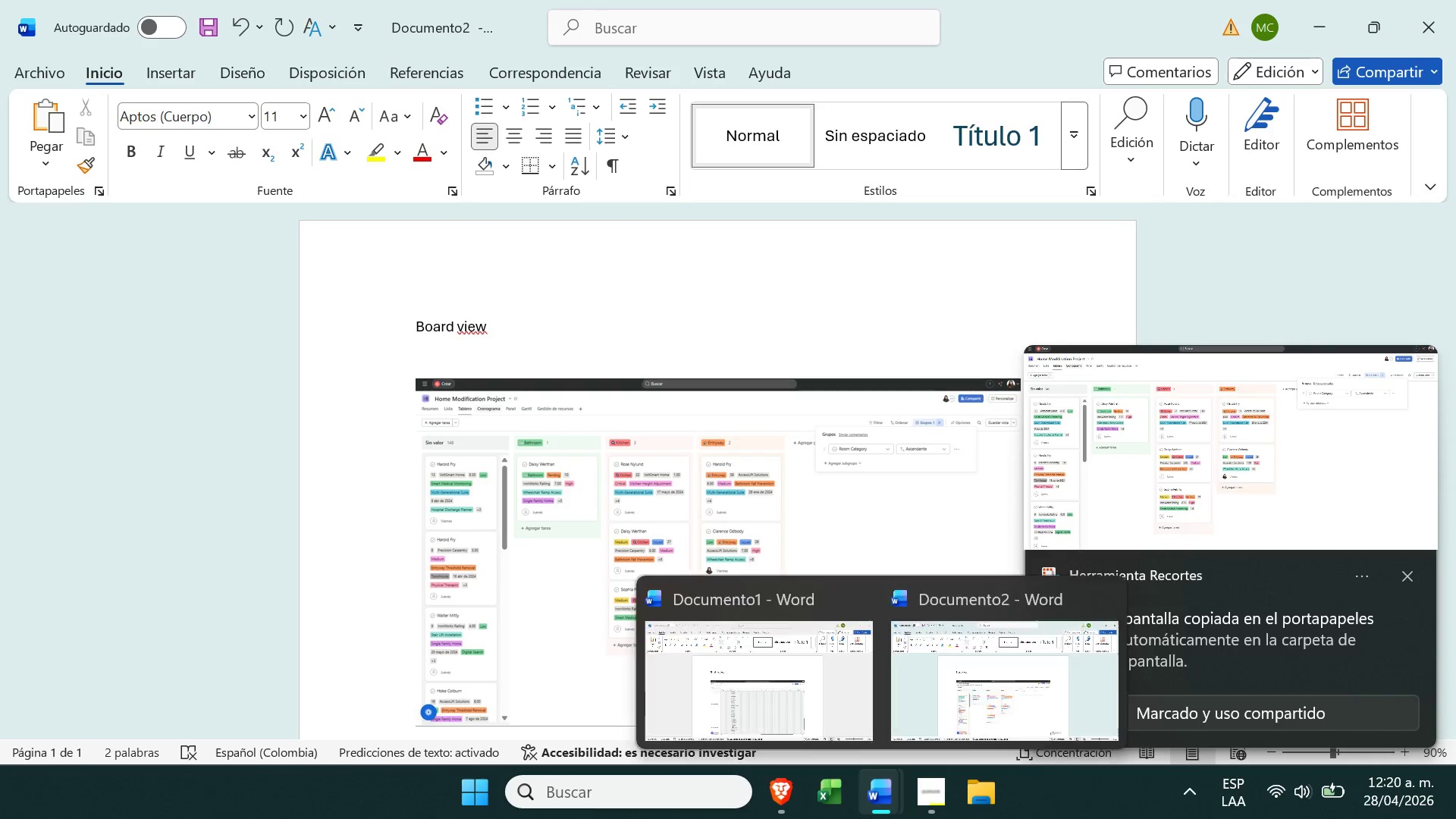 
left_click([790, 808])
 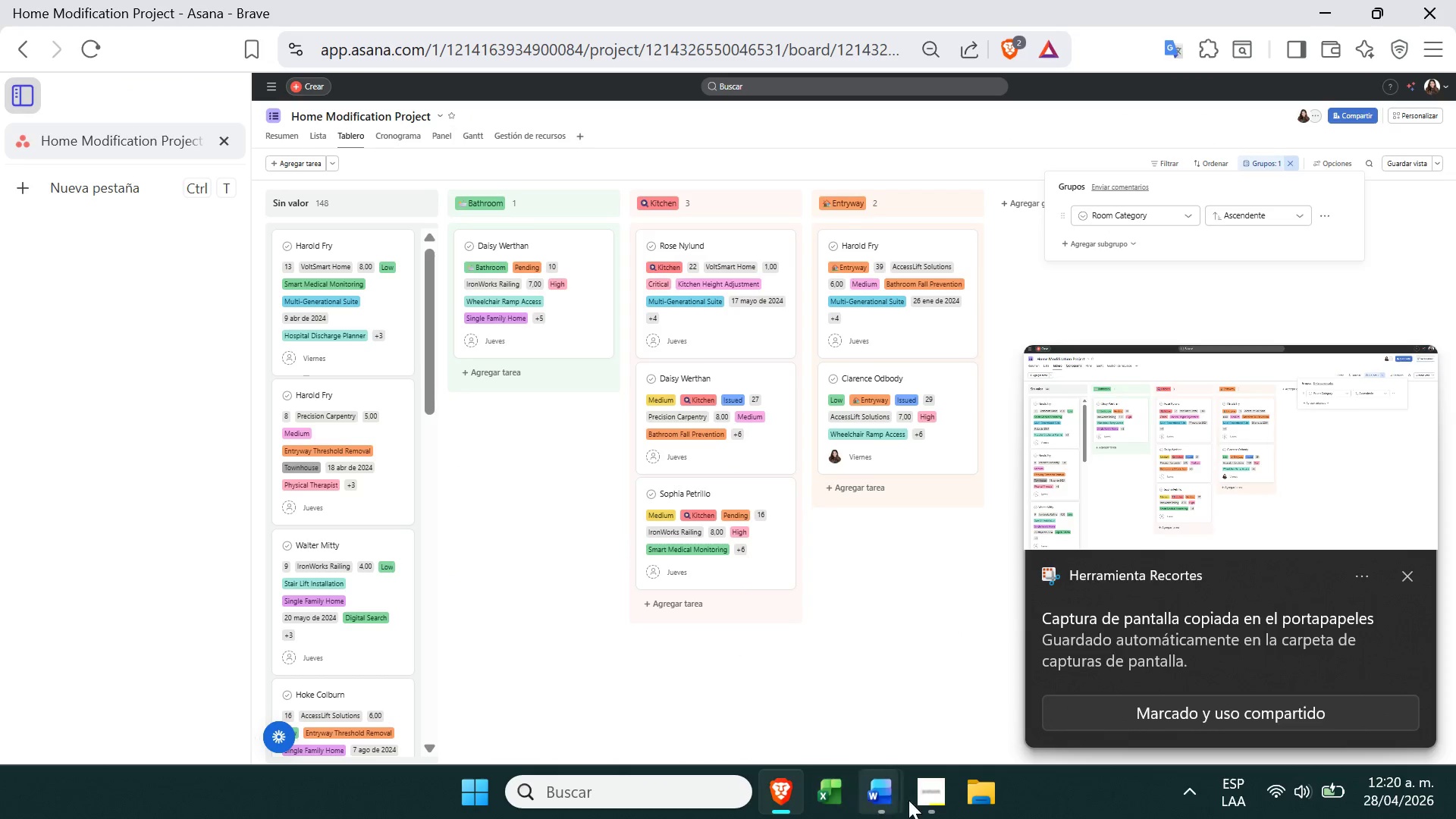 
left_click([937, 801])